 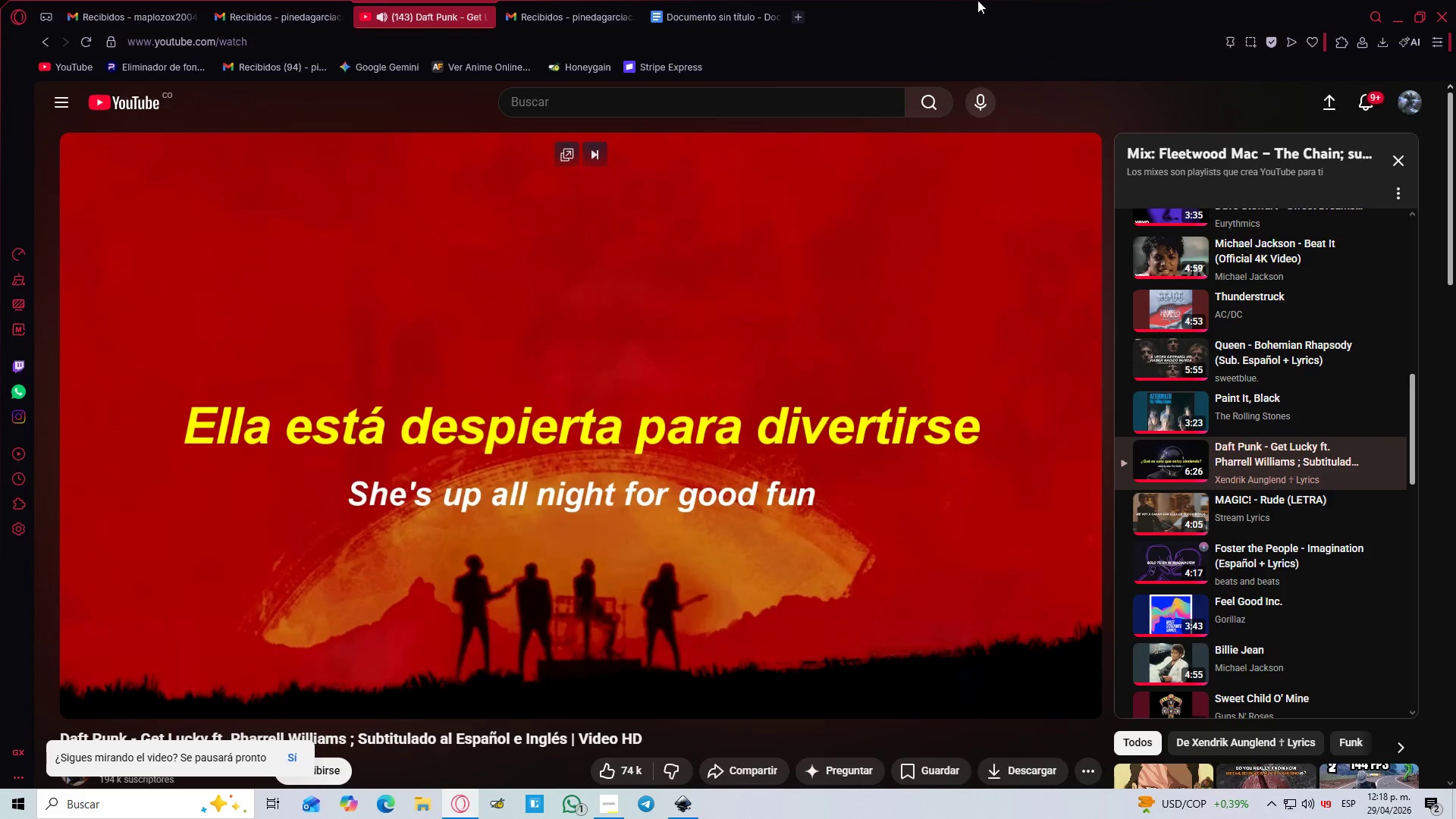 
scroll: coordinate [698, 353], scroll_direction: up, amount: 3.0
 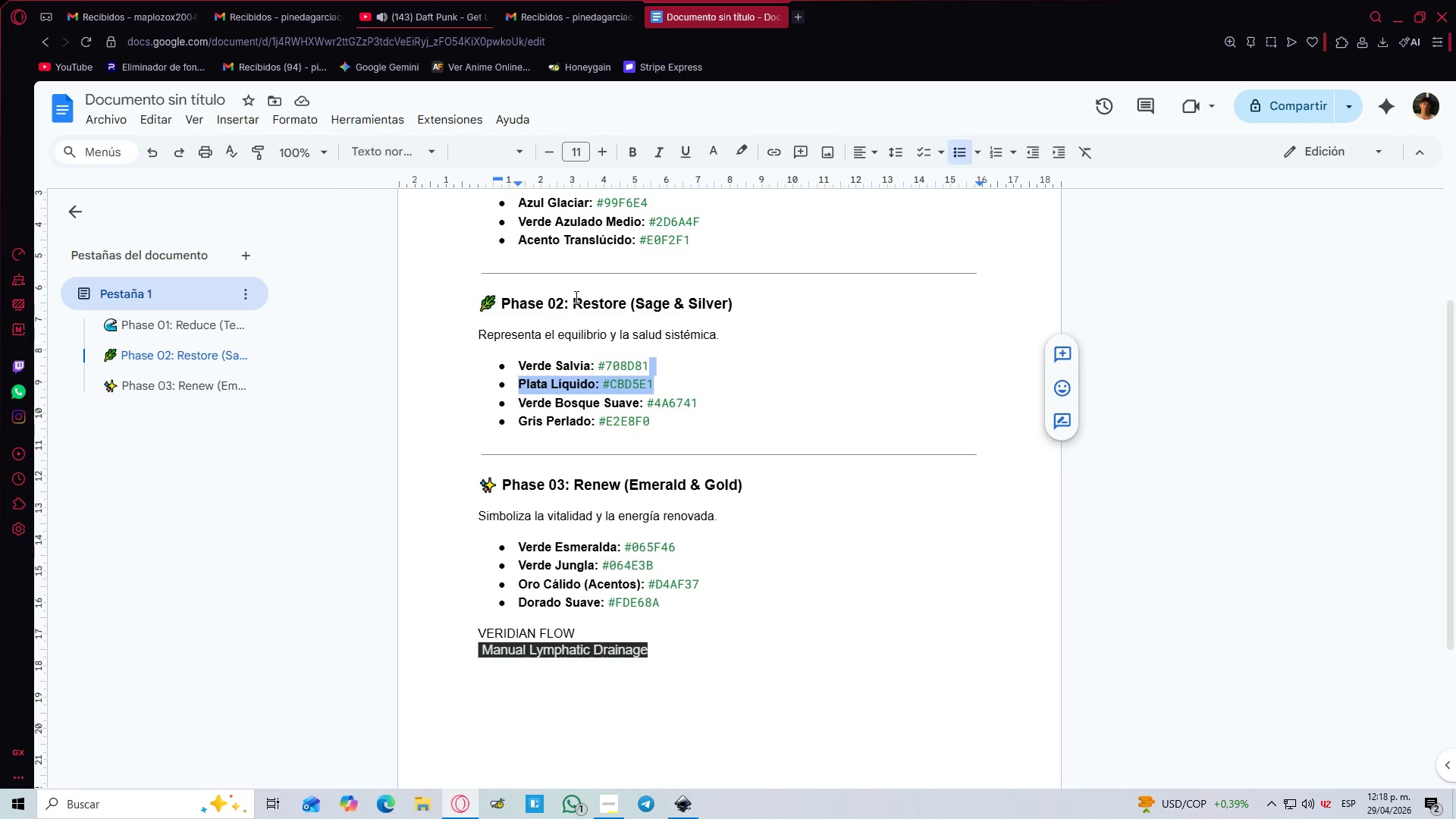 
left_click_drag(start_coordinate=[576, 298], to_coordinate=[579, 303])
 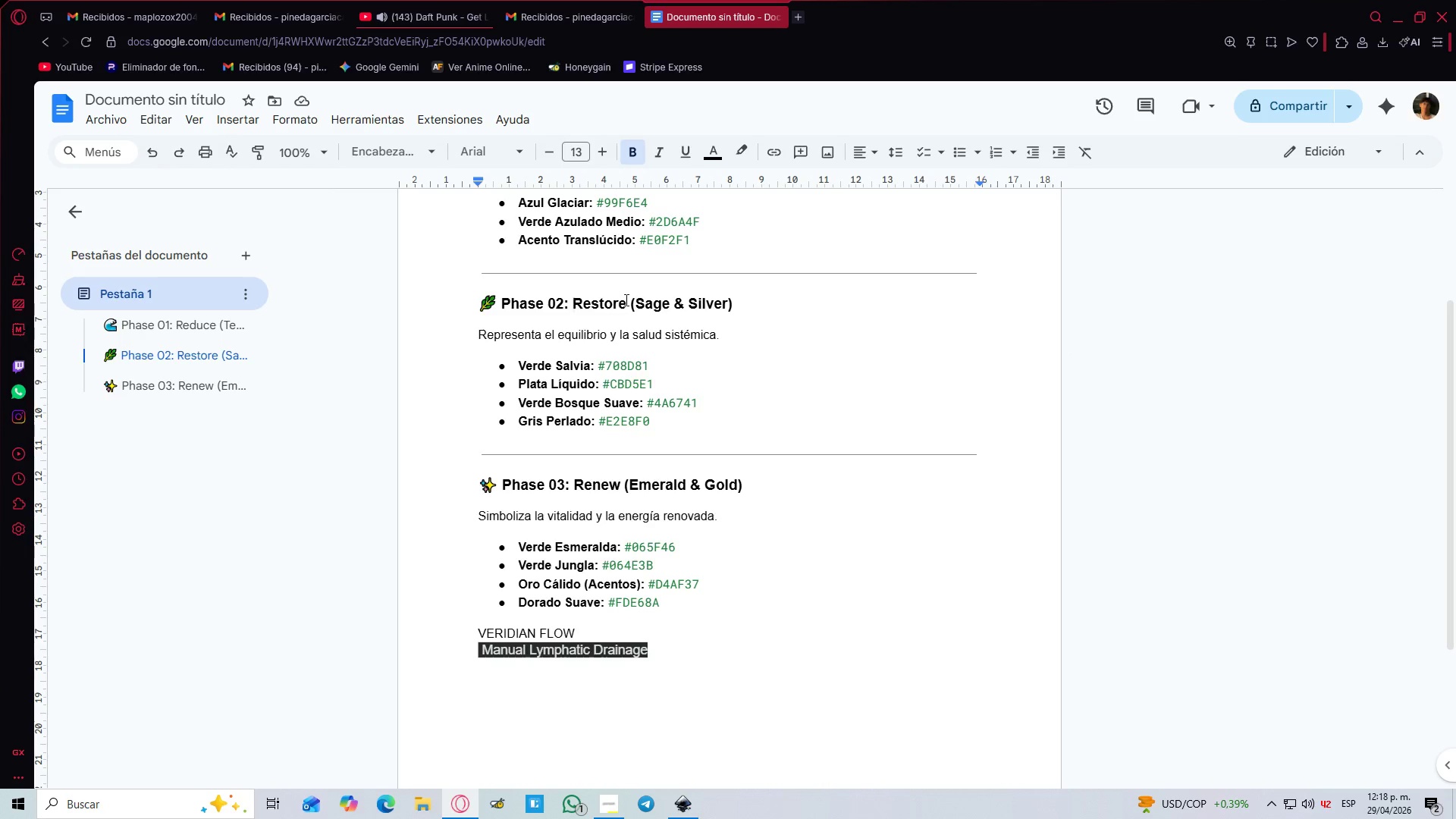 
left_click_drag(start_coordinate=[623, 301], to_coordinate=[573, 305])
 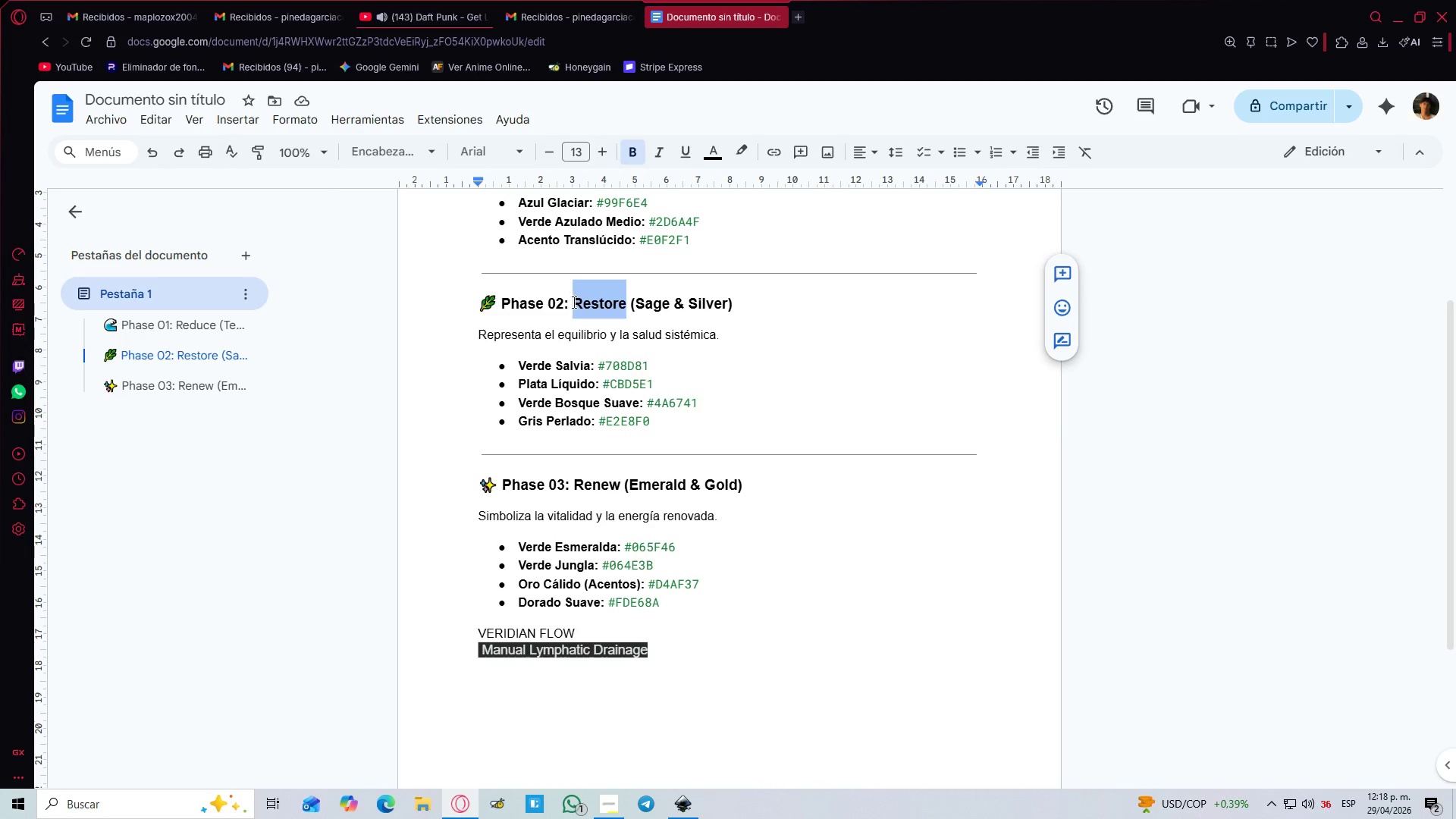 
key(Alt+AltLeft)
 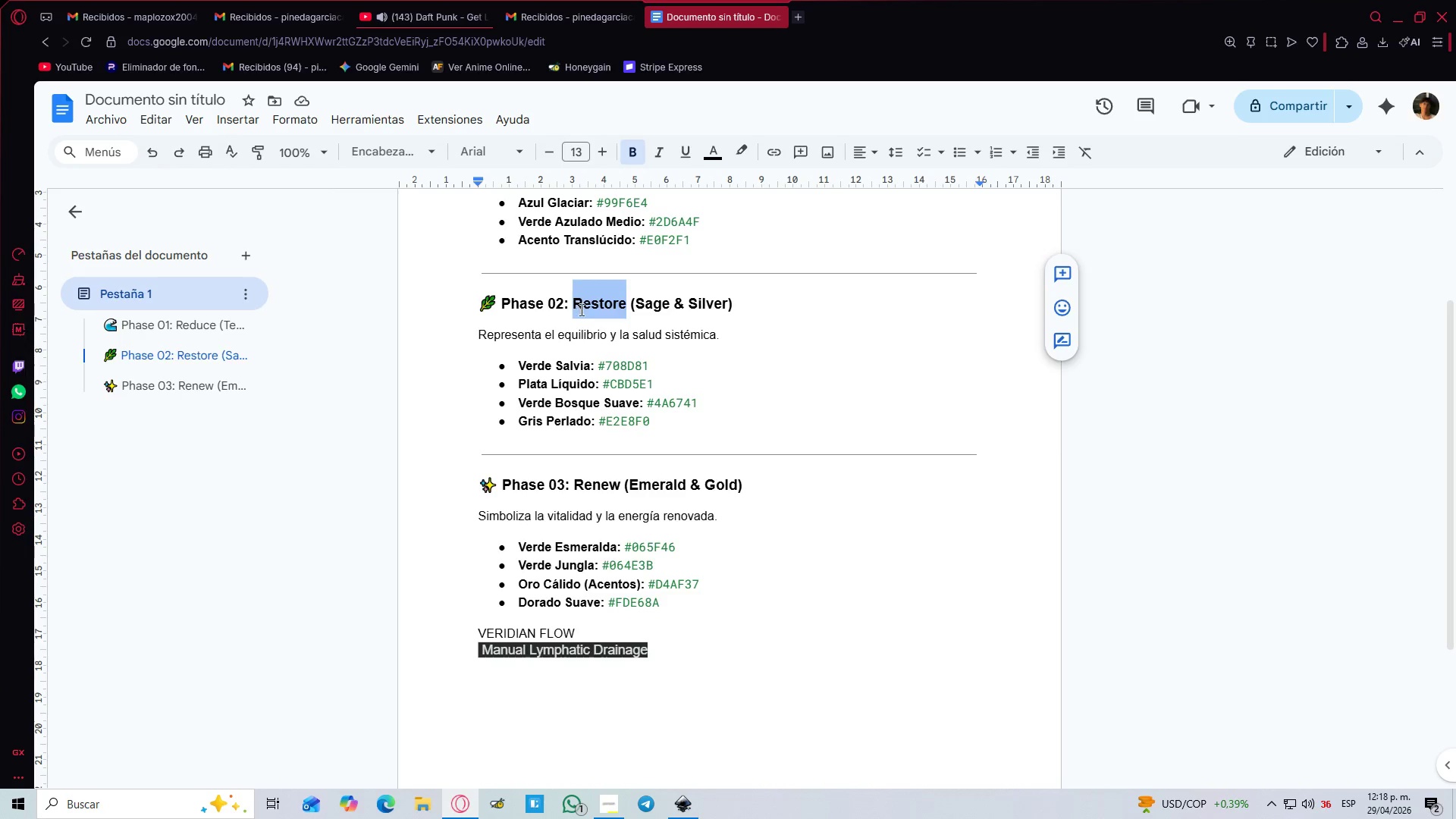 
key(Alt+Tab)